 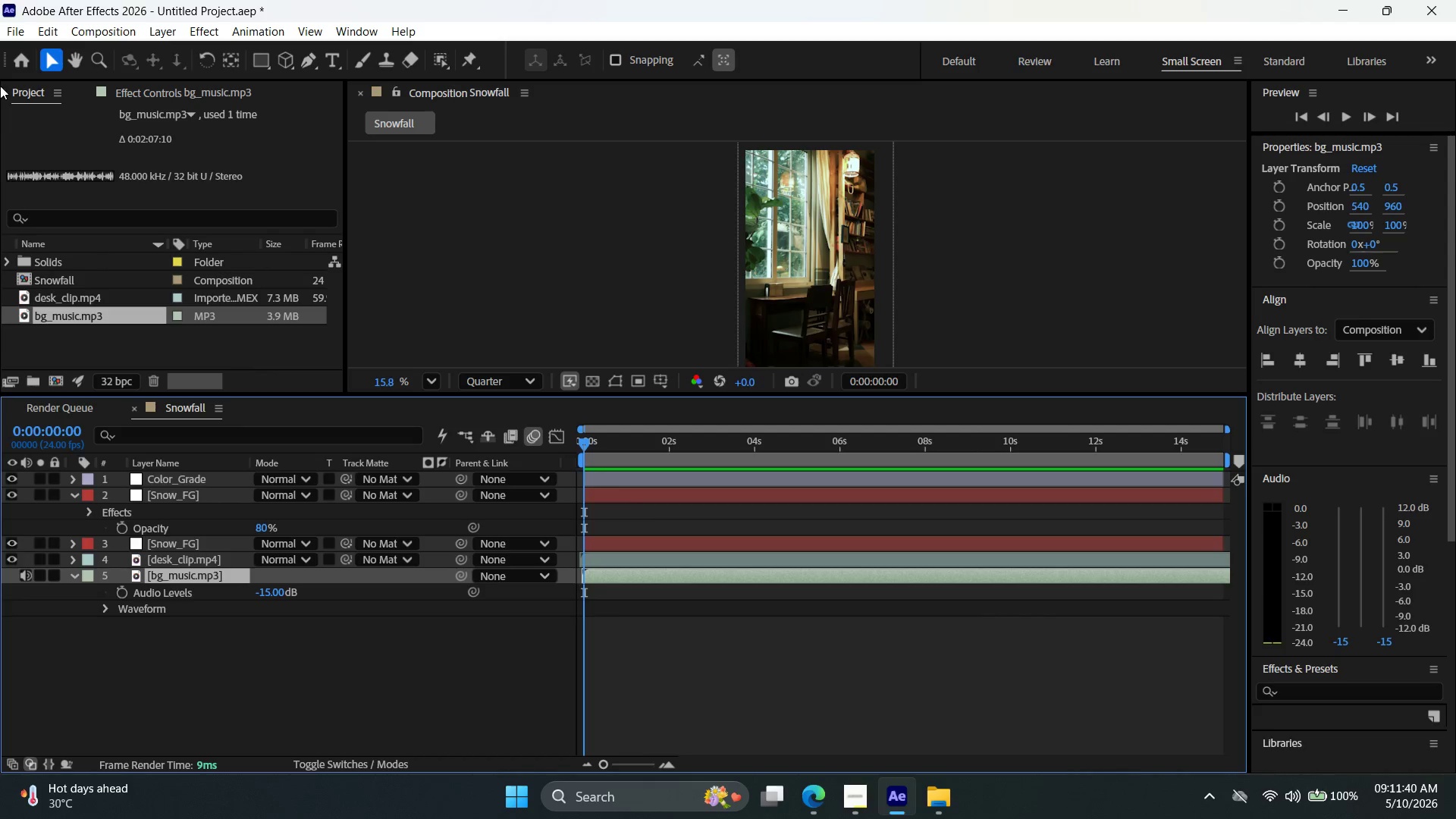 
key(Meta+Shift+S)
 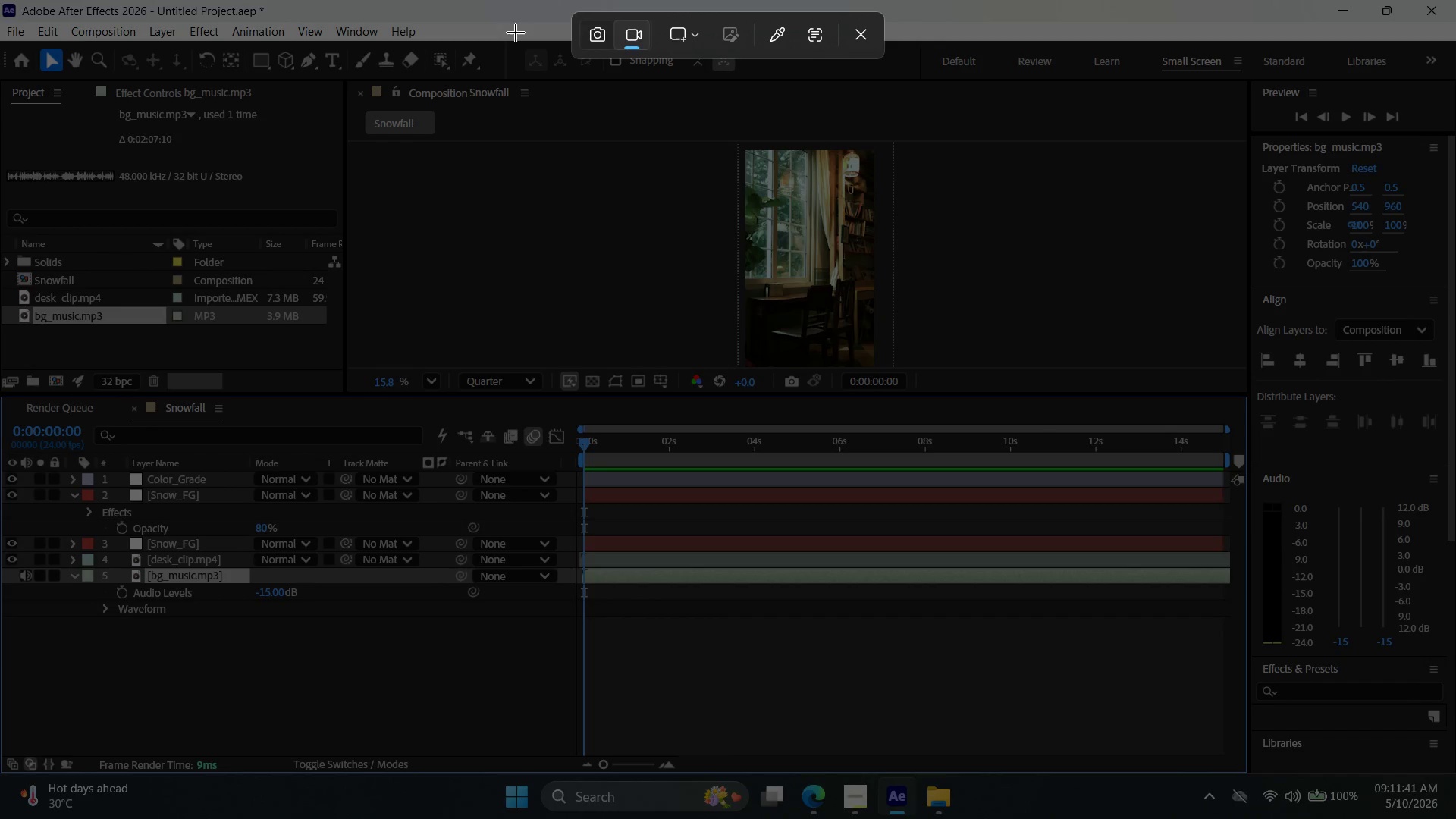 
left_click_drag(start_coordinate=[0, 0], to_coordinate=[1455, 774])
 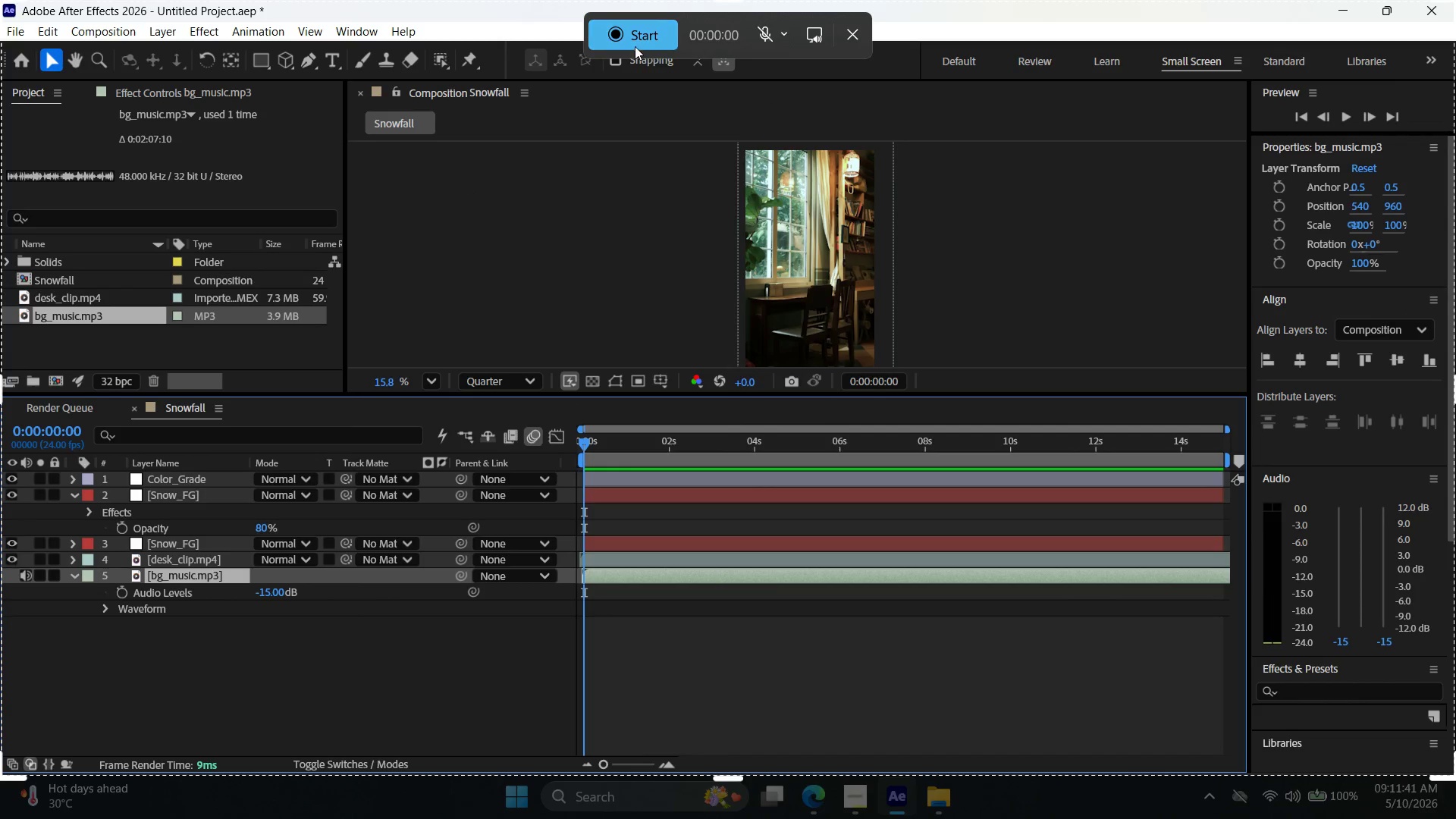 
left_click([632, 39])
 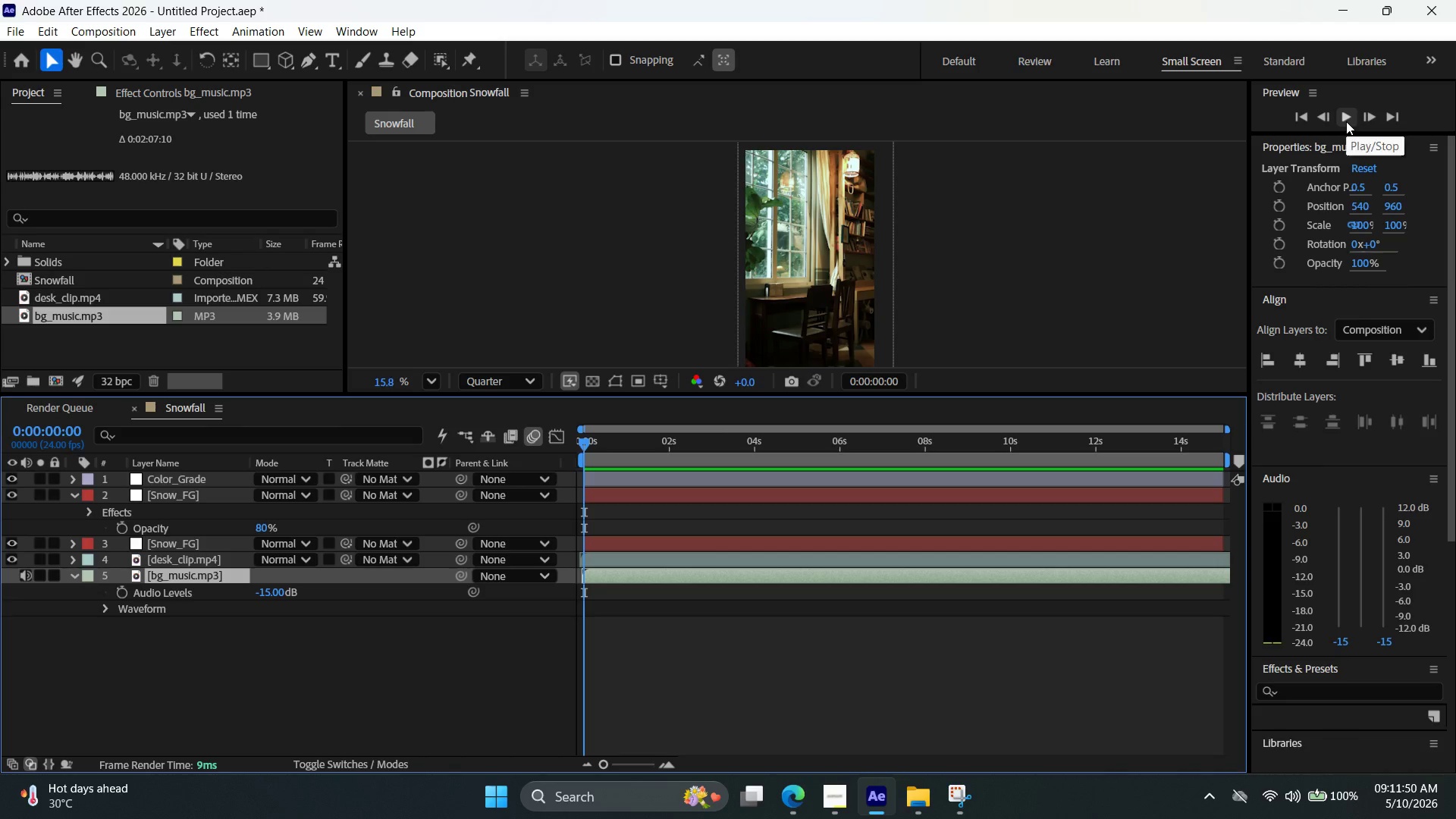 
left_click([1346, 121])